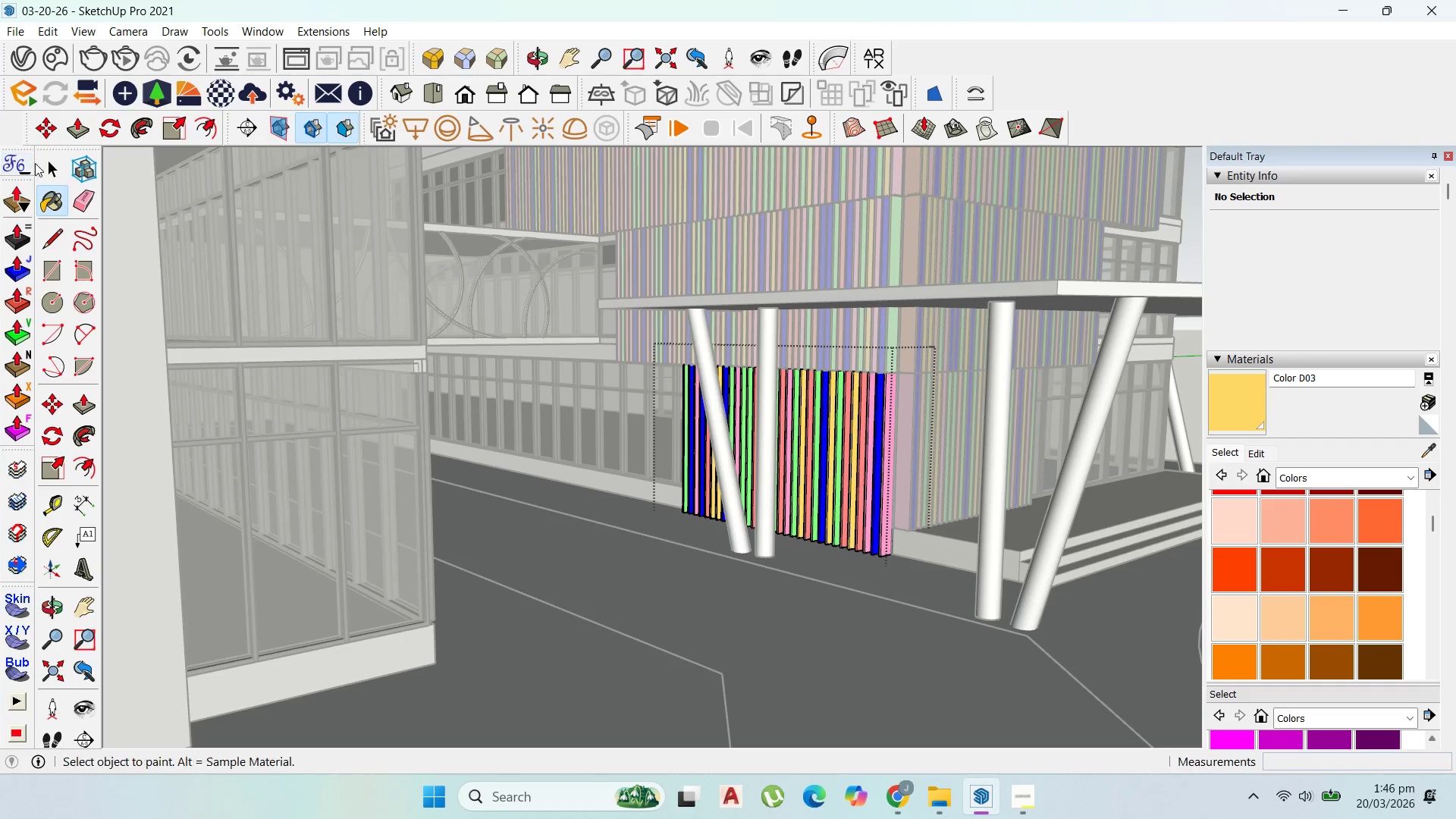 
key(Escape)
 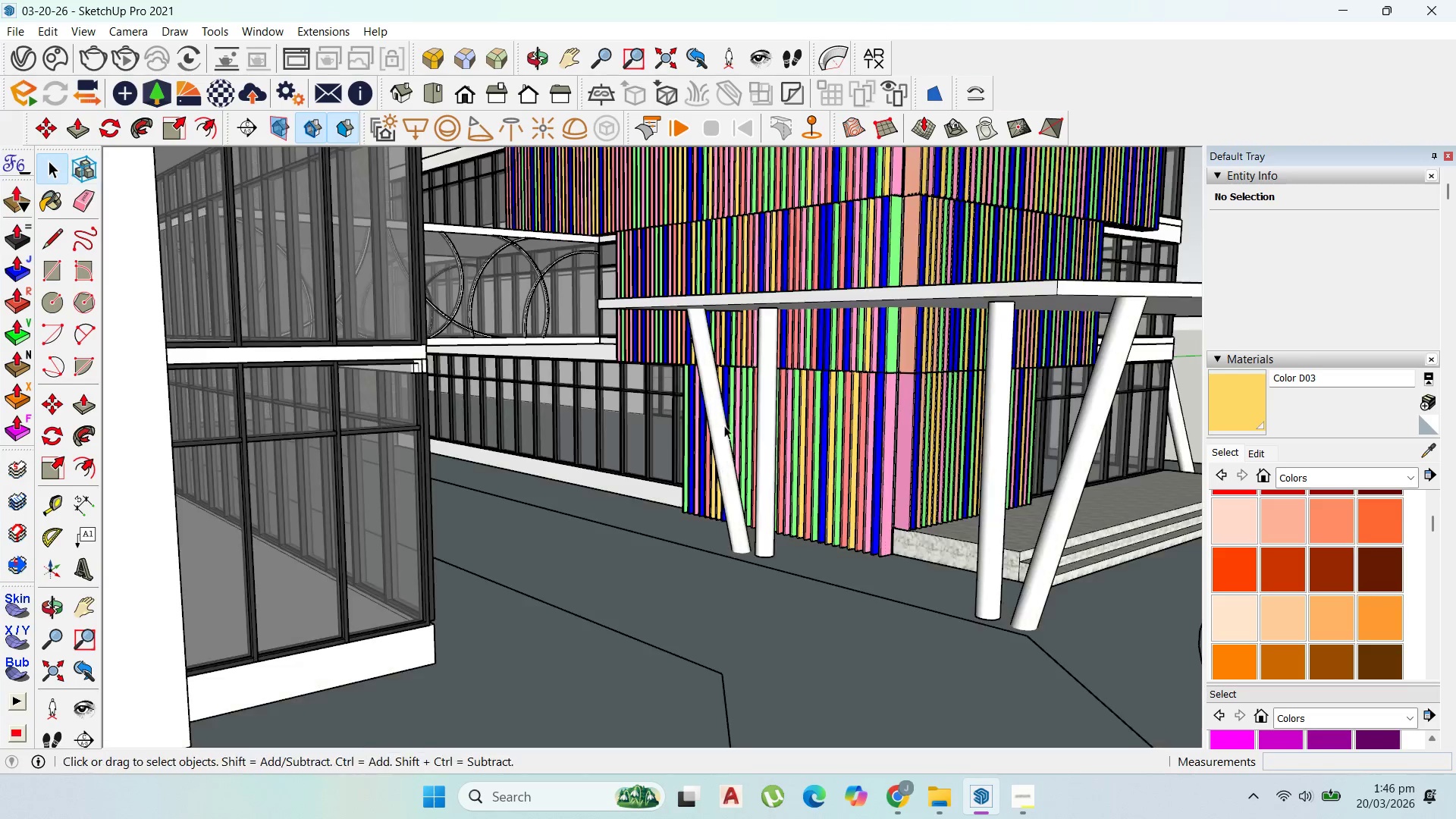 
key(Escape)
 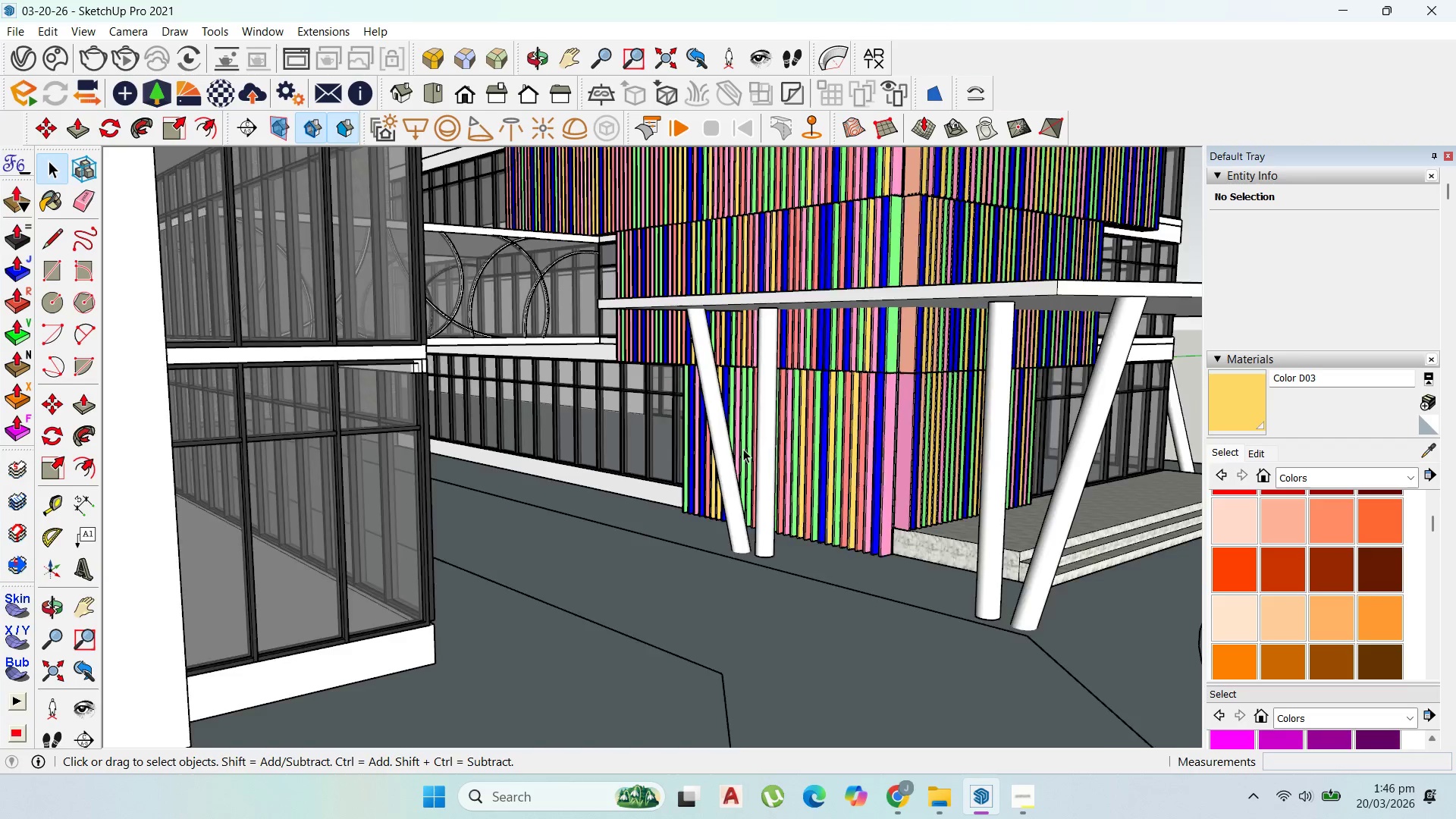 
key(Escape)
 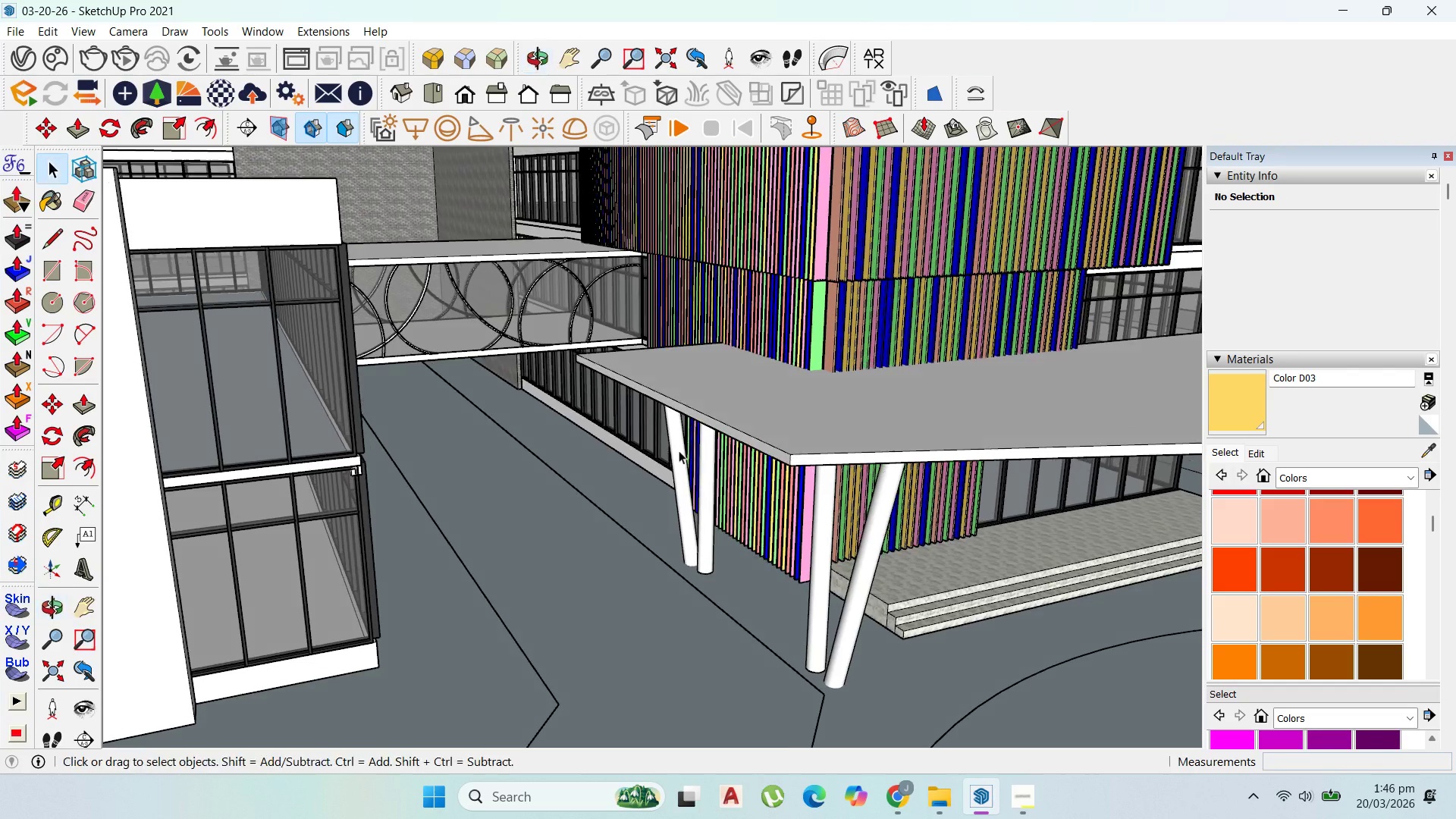 
scroll: coordinate [988, 443], scroll_direction: down, amount: 15.0
 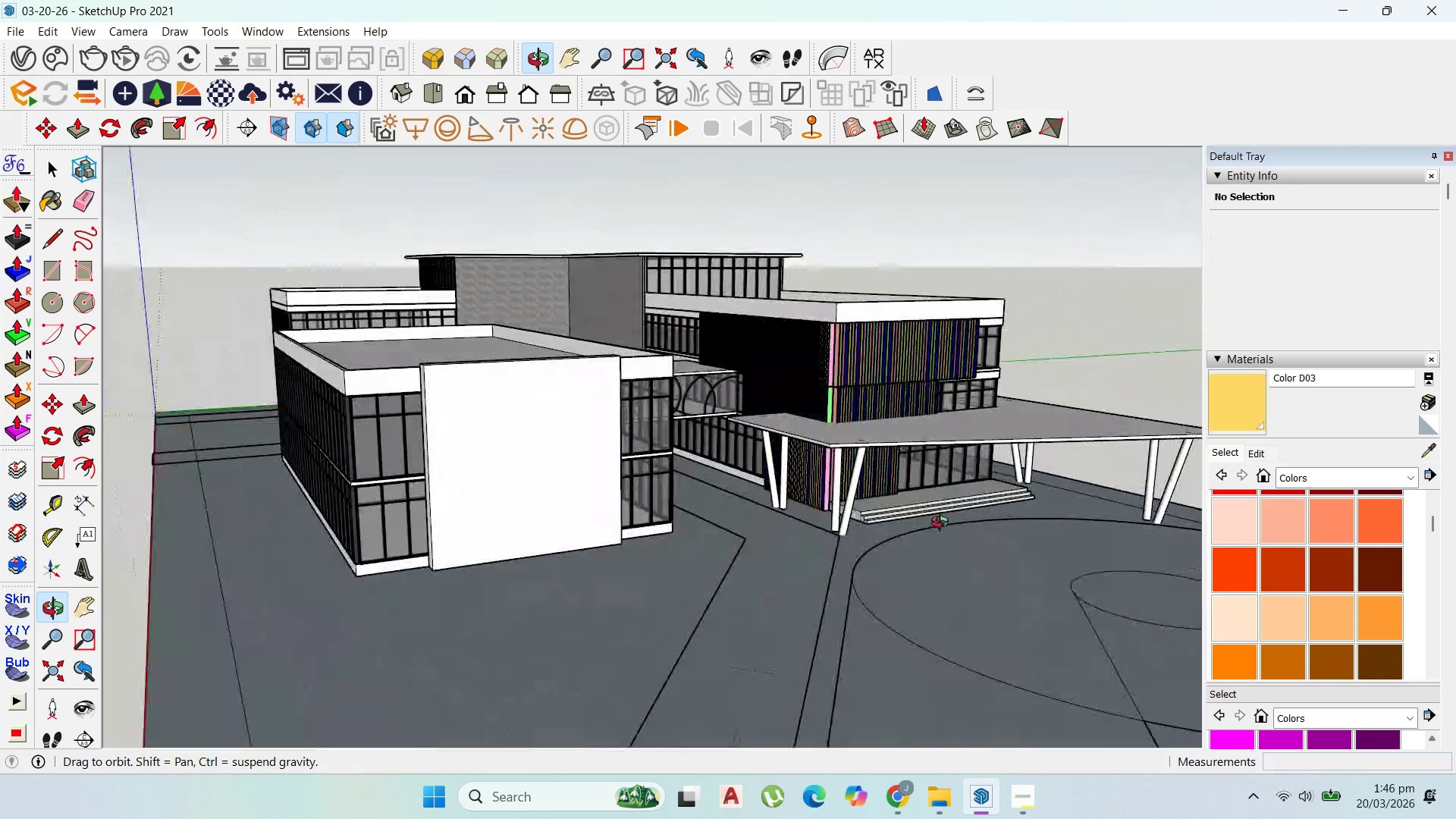 
wait(5.27)
 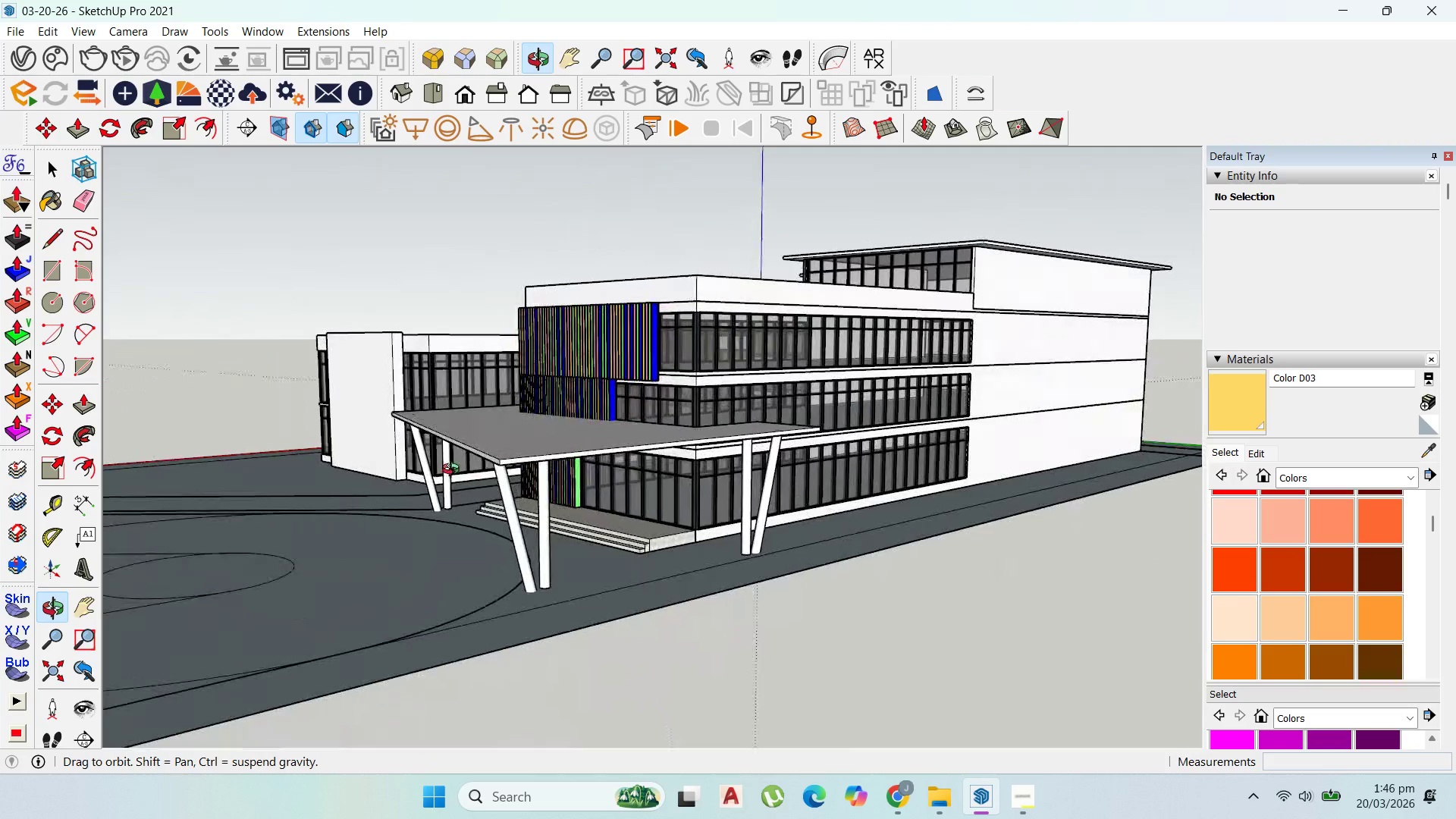 
scroll: coordinate [482, 405], scroll_direction: up, amount: 3.0
 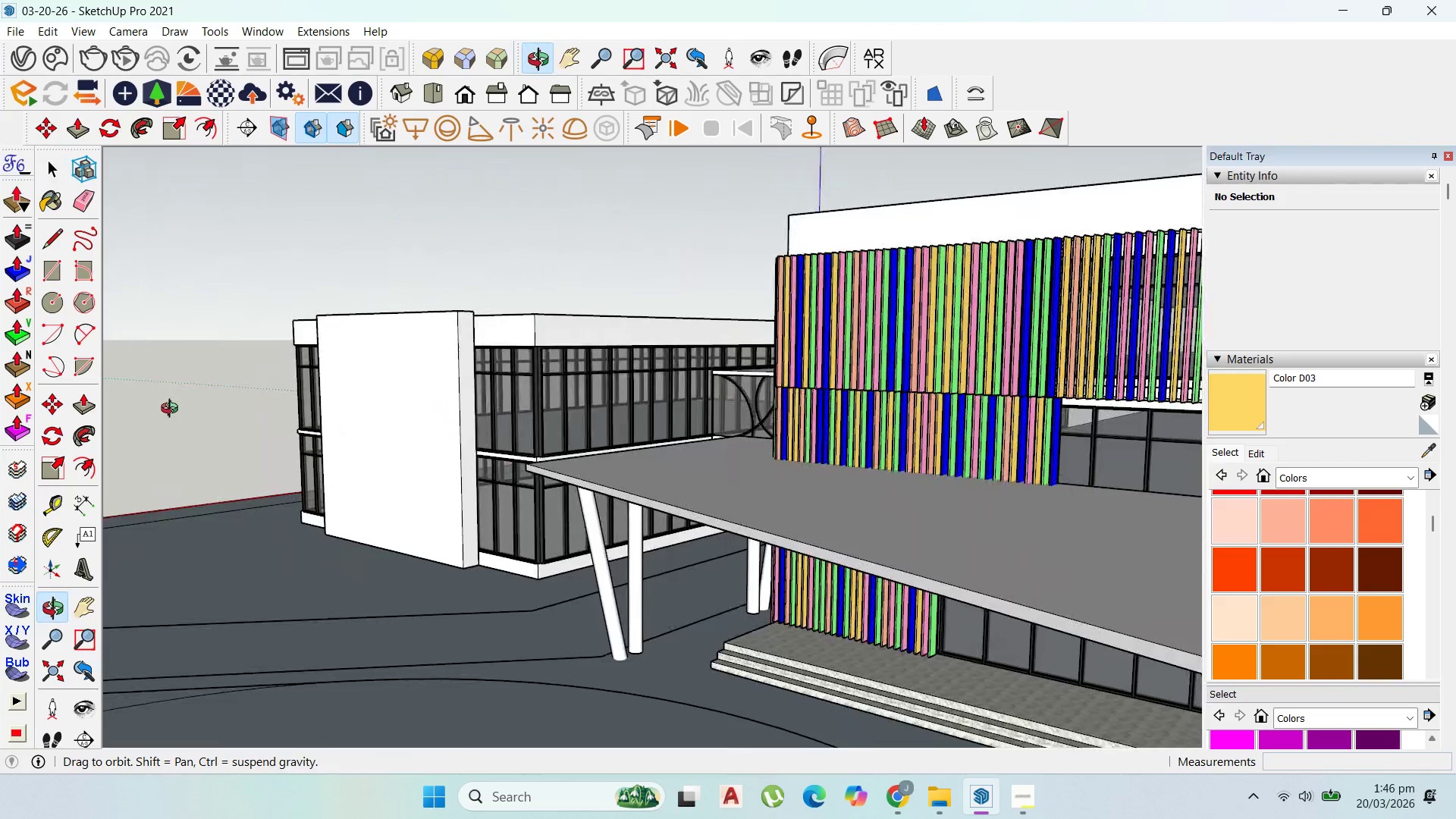 
scroll: coordinate [949, 494], scroll_direction: down, amount: 7.0
 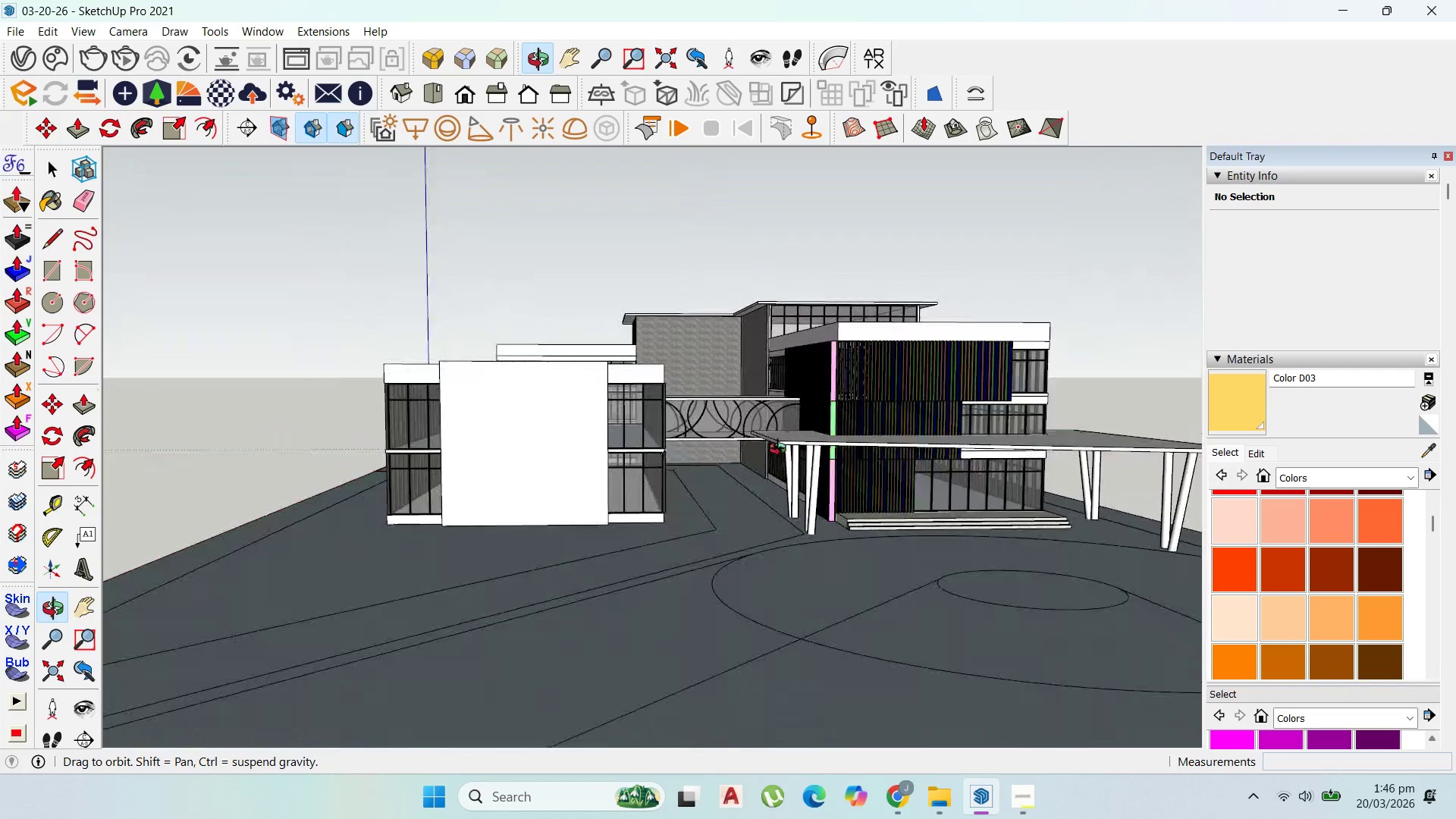 
left_click([872, 399])
 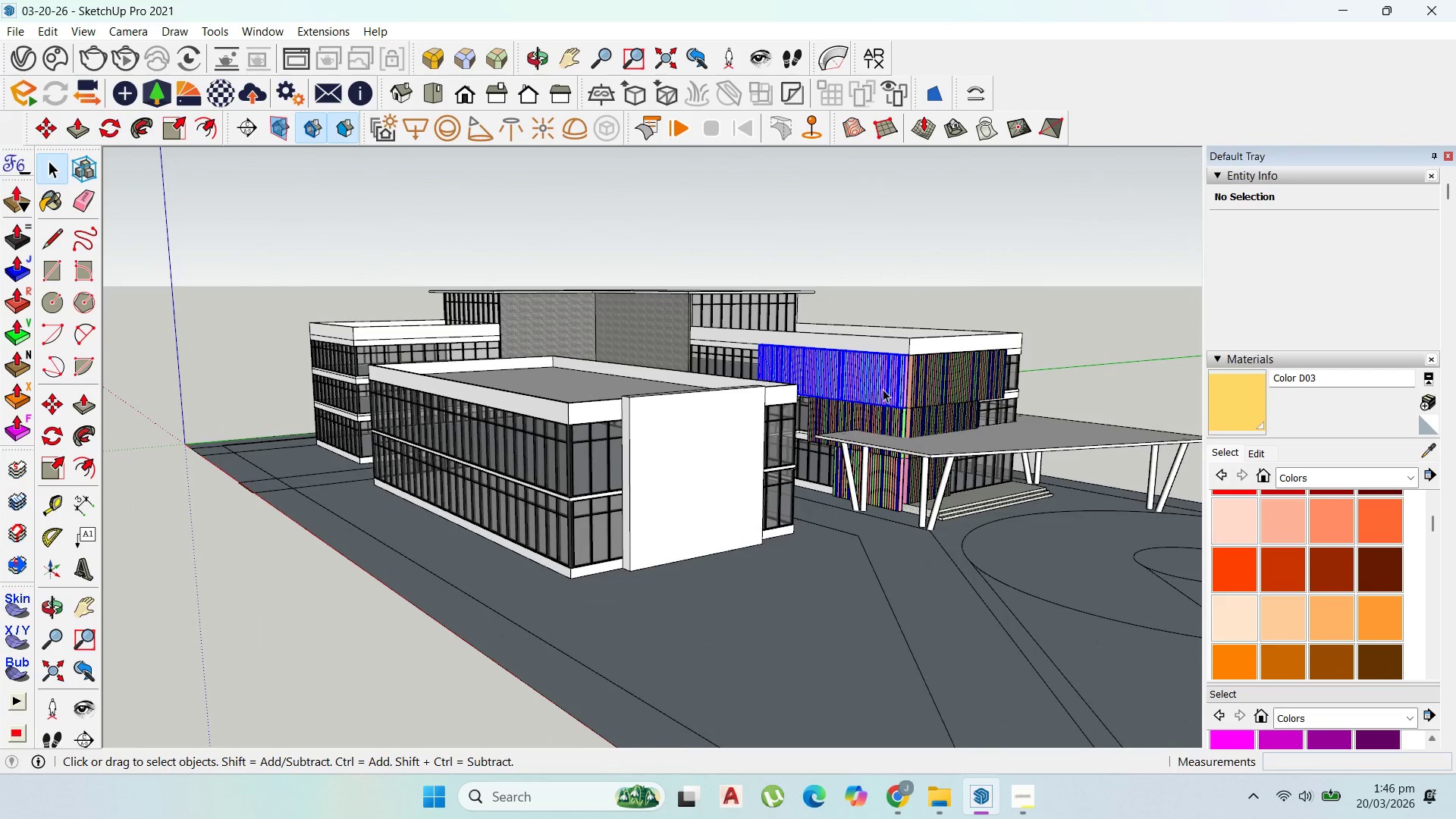 
hold_key(key=ShiftLeft, duration=0.8)
 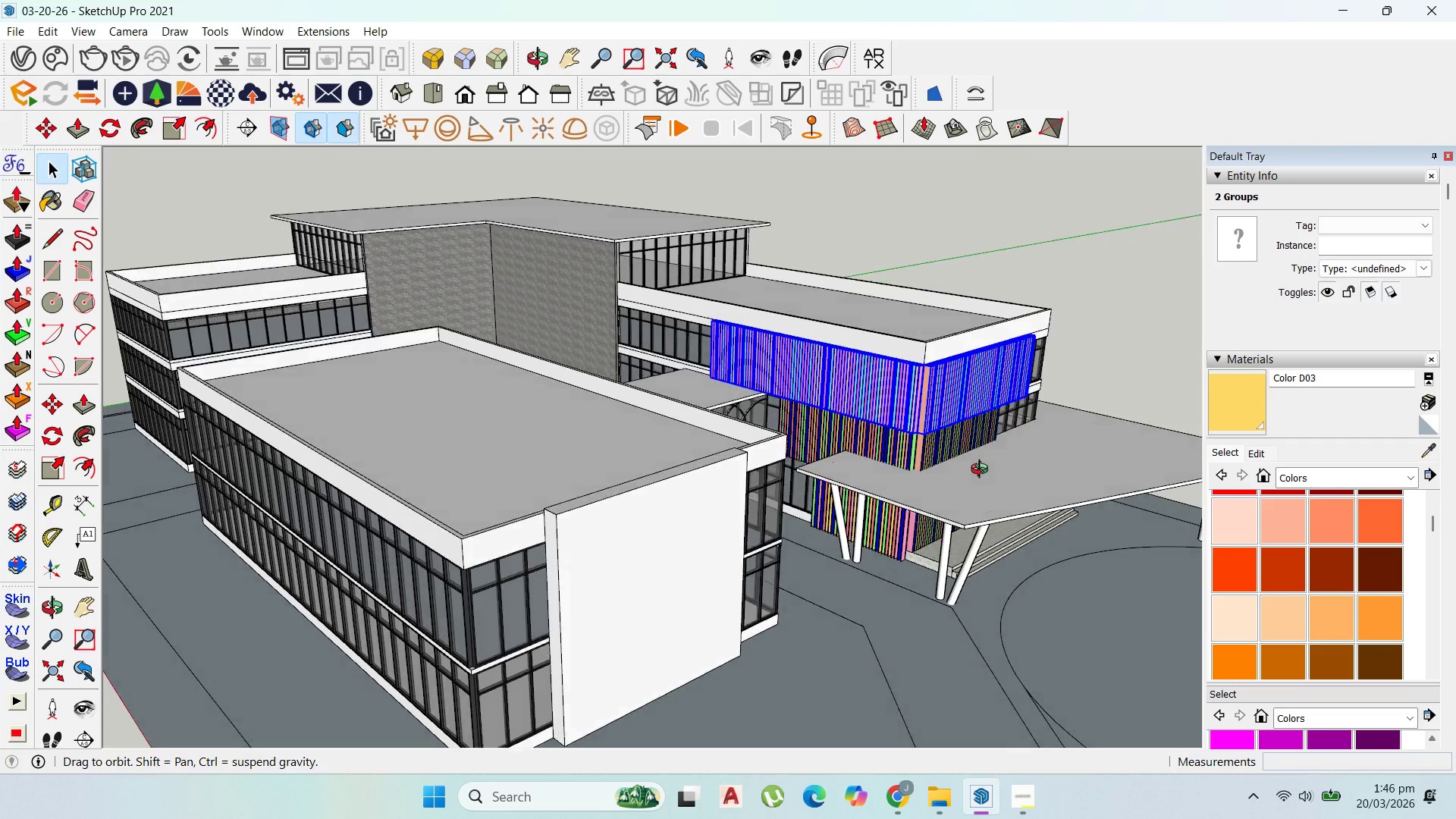 
scroll: coordinate [885, 389], scroll_direction: up, amount: 2.0
 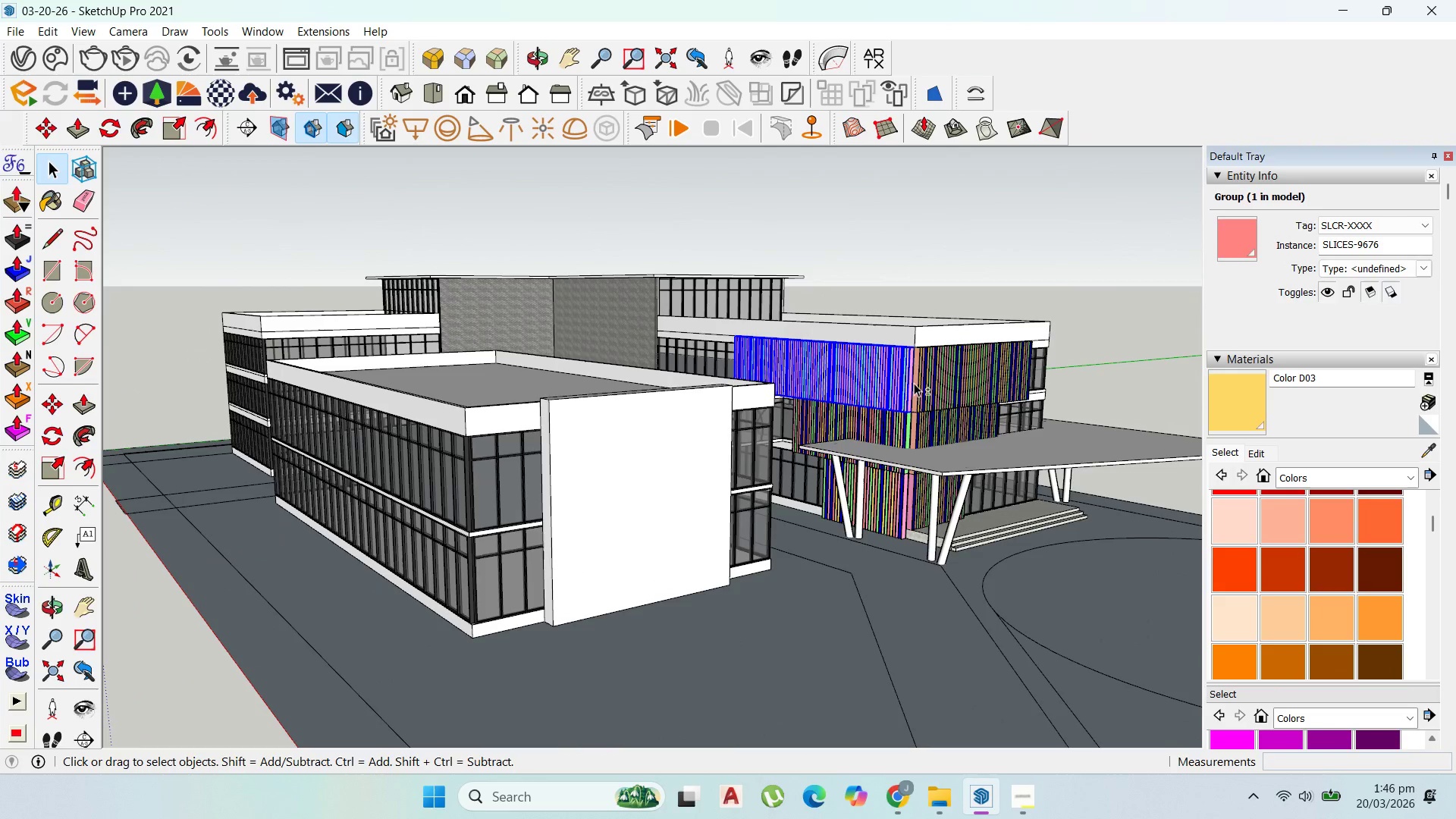 
left_click([921, 383])
 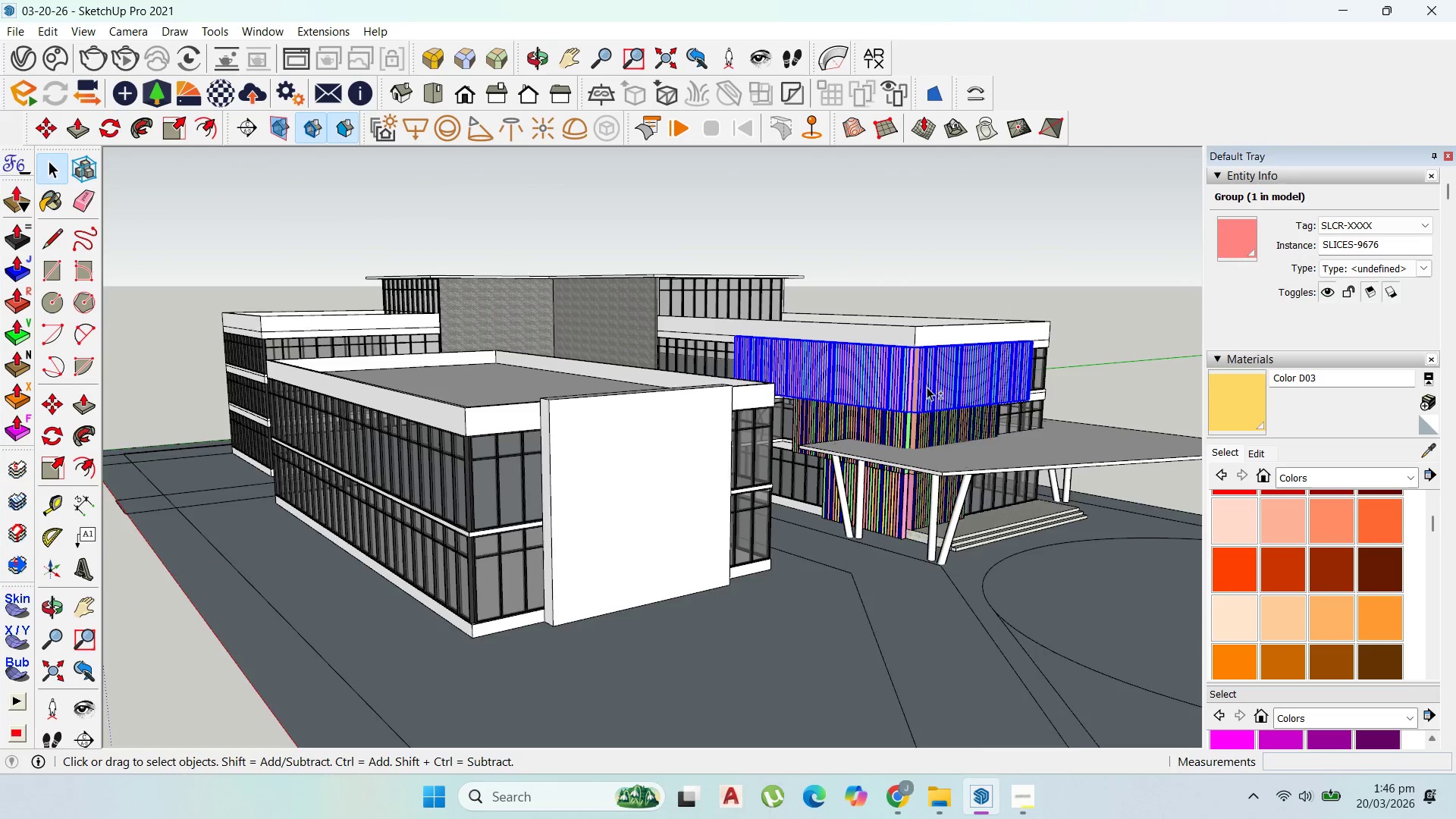 
scroll: coordinate [928, 359], scroll_direction: up, amount: 11.0
 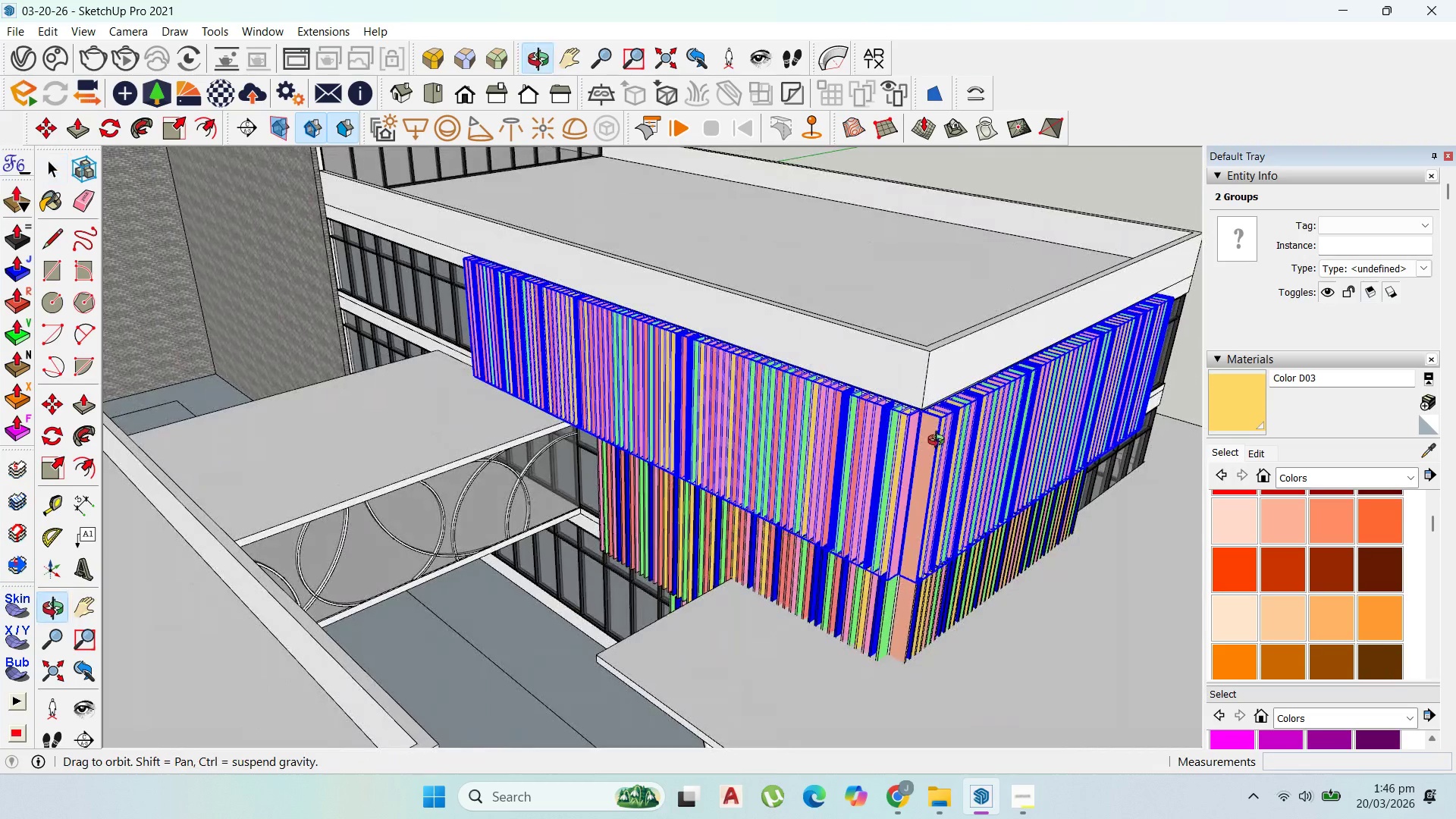 
scroll: coordinate [990, 416], scroll_direction: down, amount: 10.0
 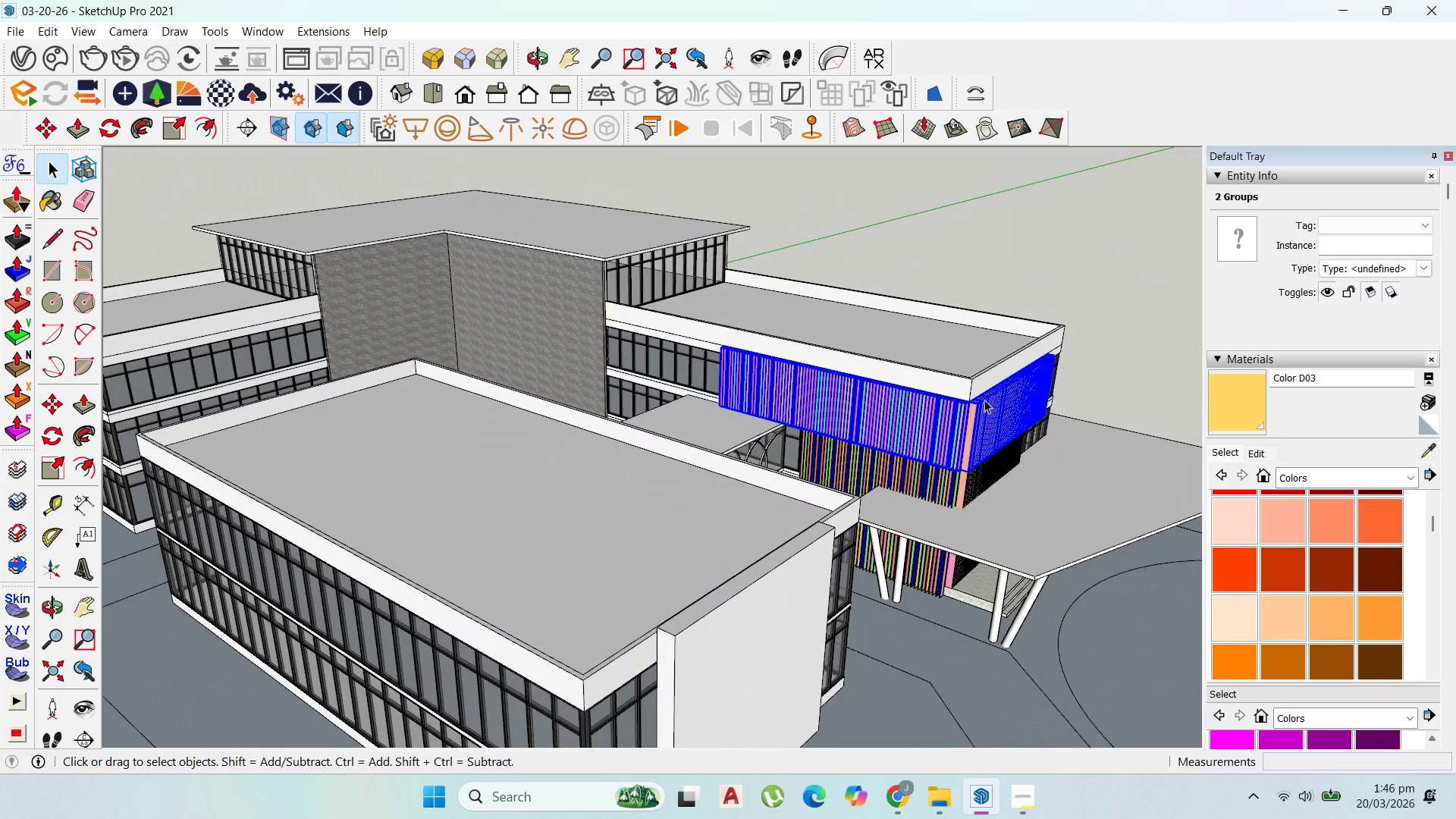 
scroll: coordinate [927, 402], scroll_direction: up, amount: 25.0
 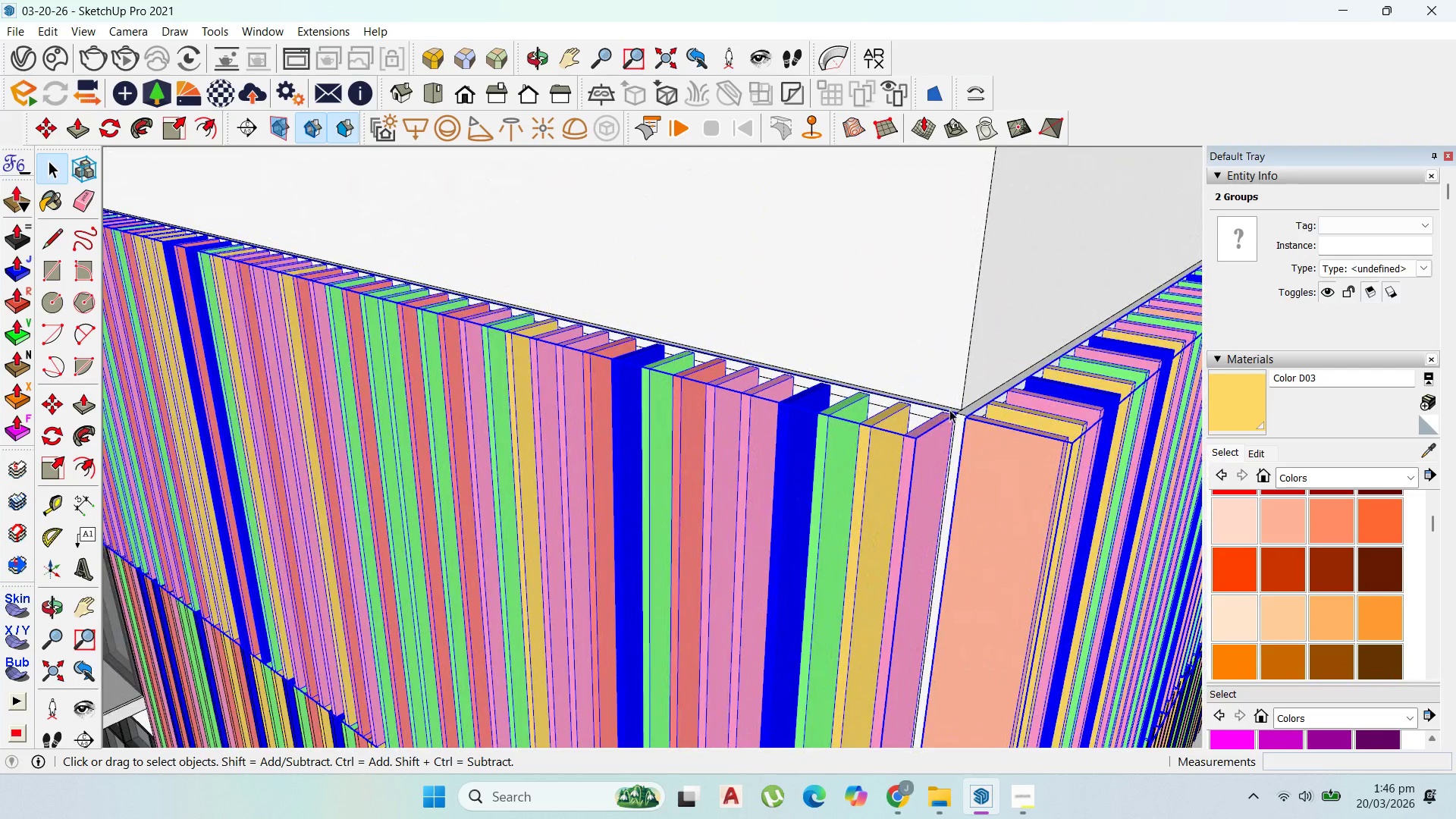 
key(M)
 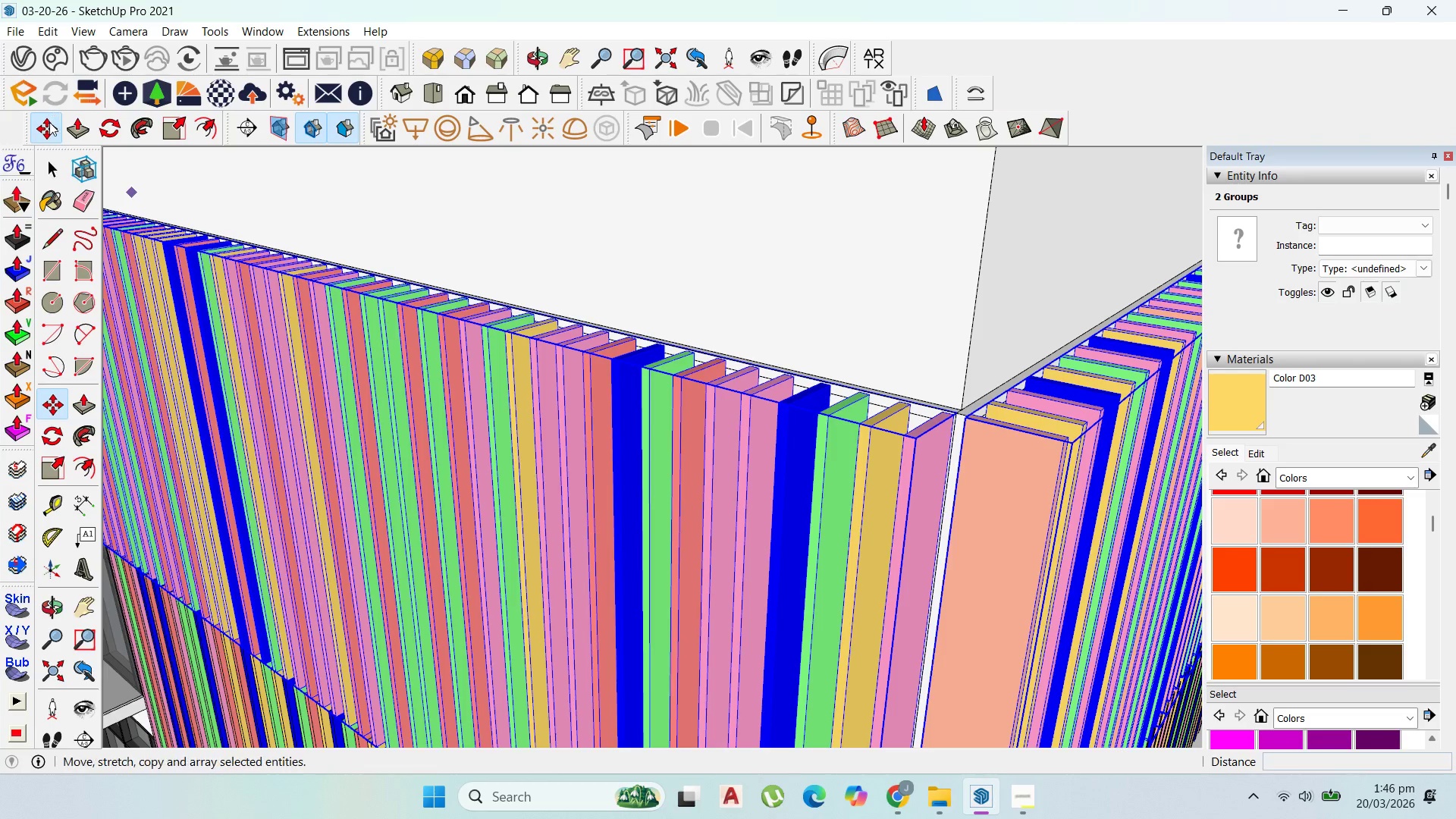 
left_click([42, 159])
 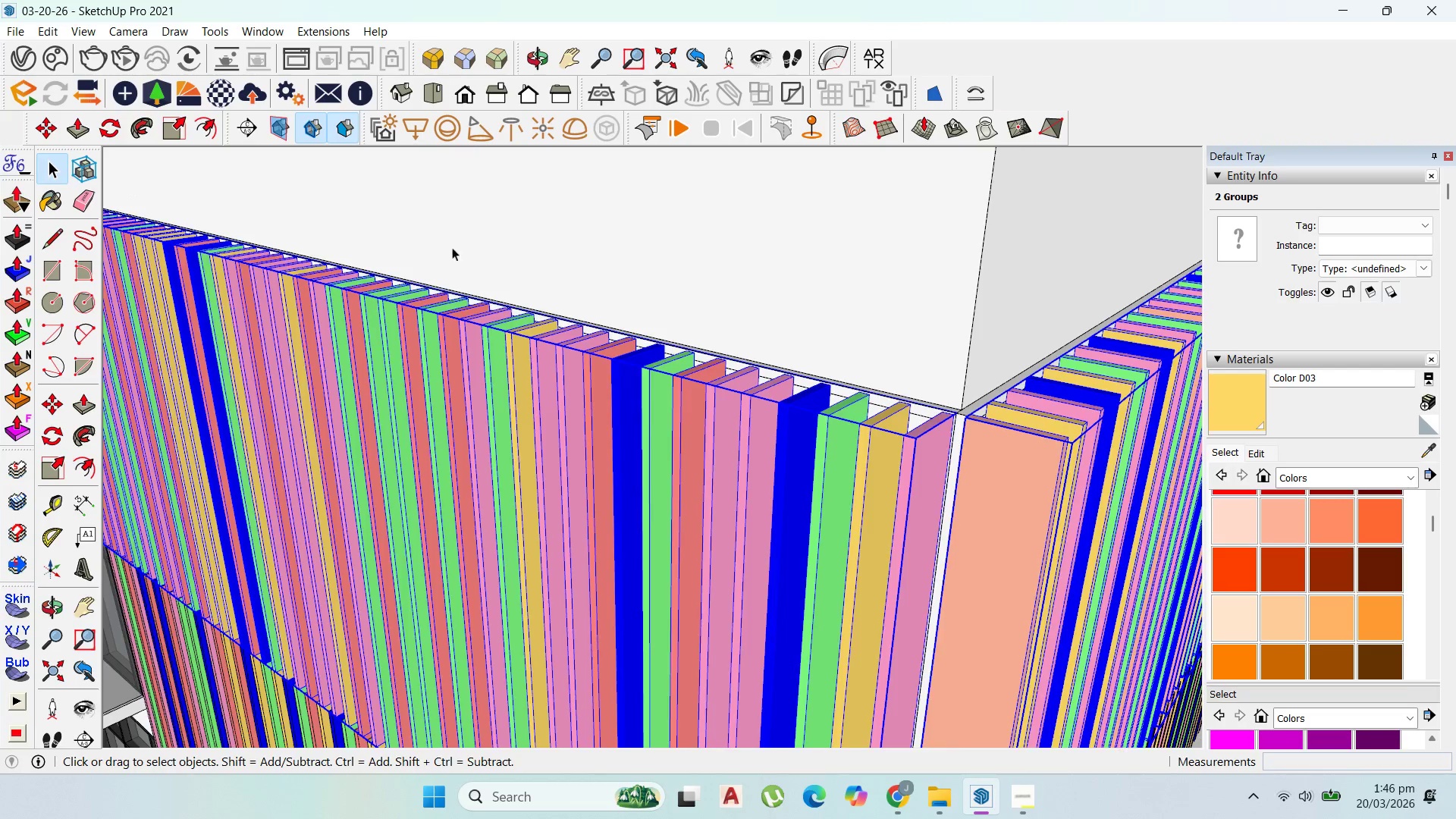 
scroll: coordinate [887, 331], scroll_direction: down, amount: 10.0
 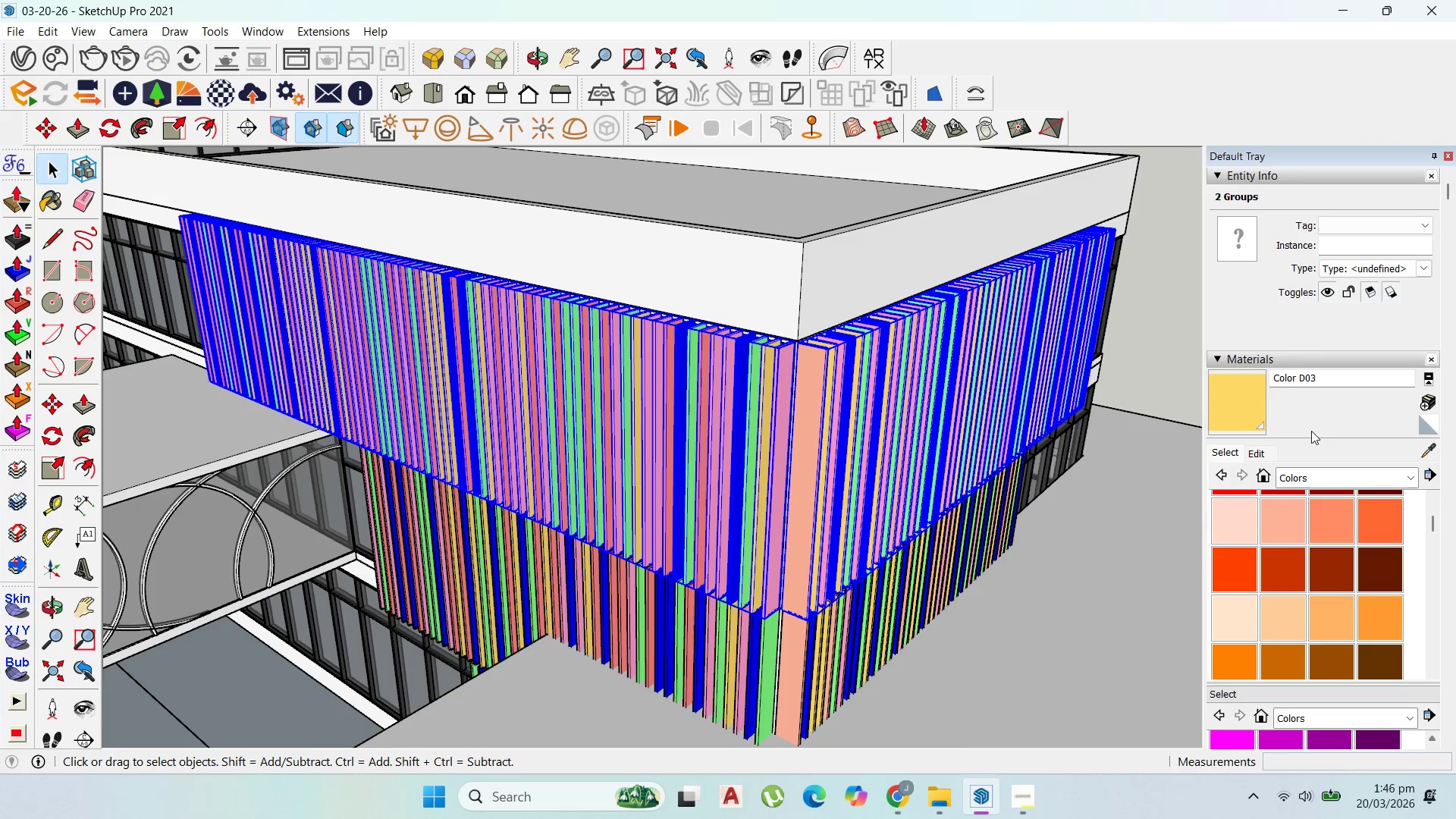 
left_click([1426, 448])